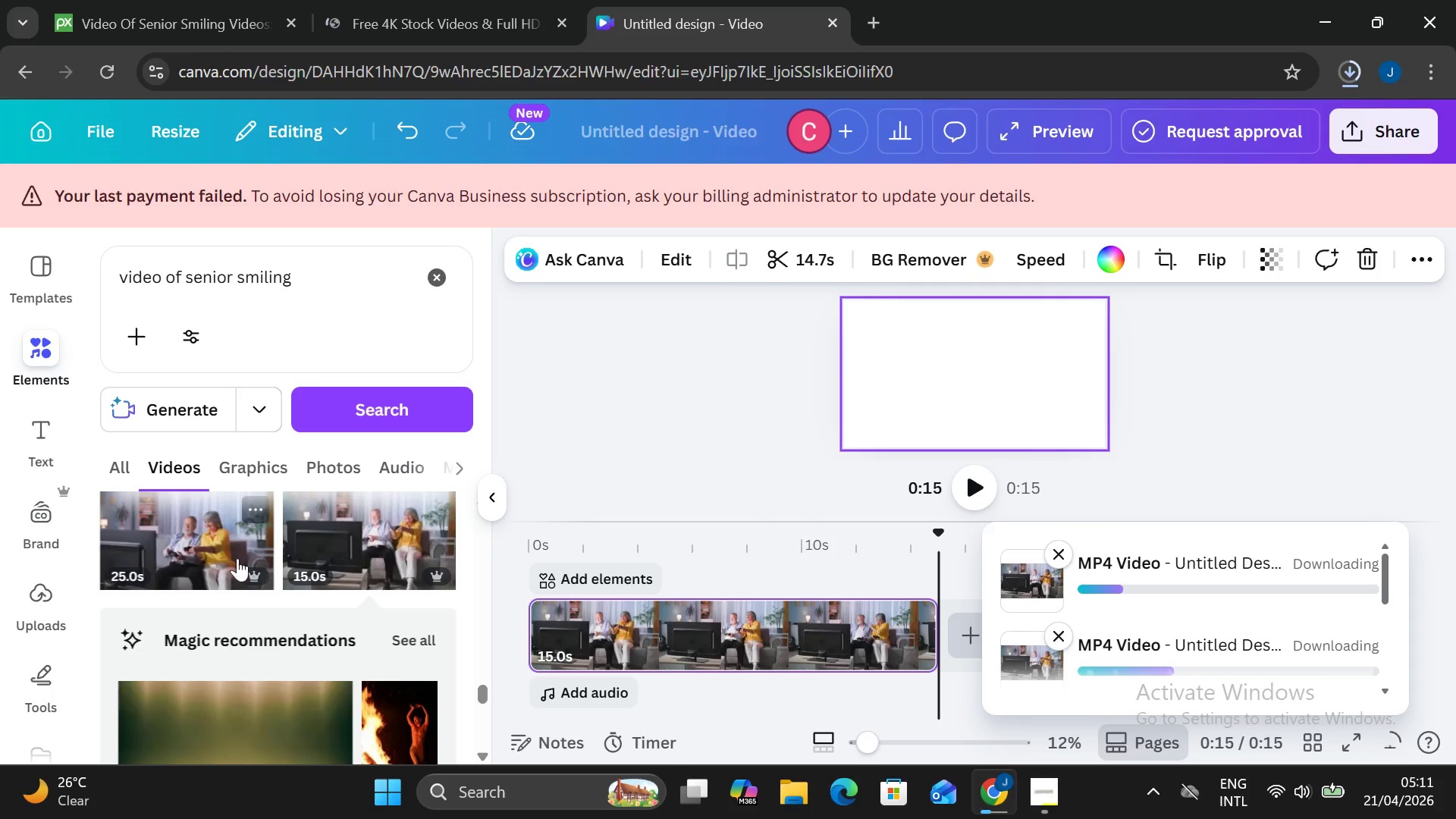 
left_click([230, 561])
 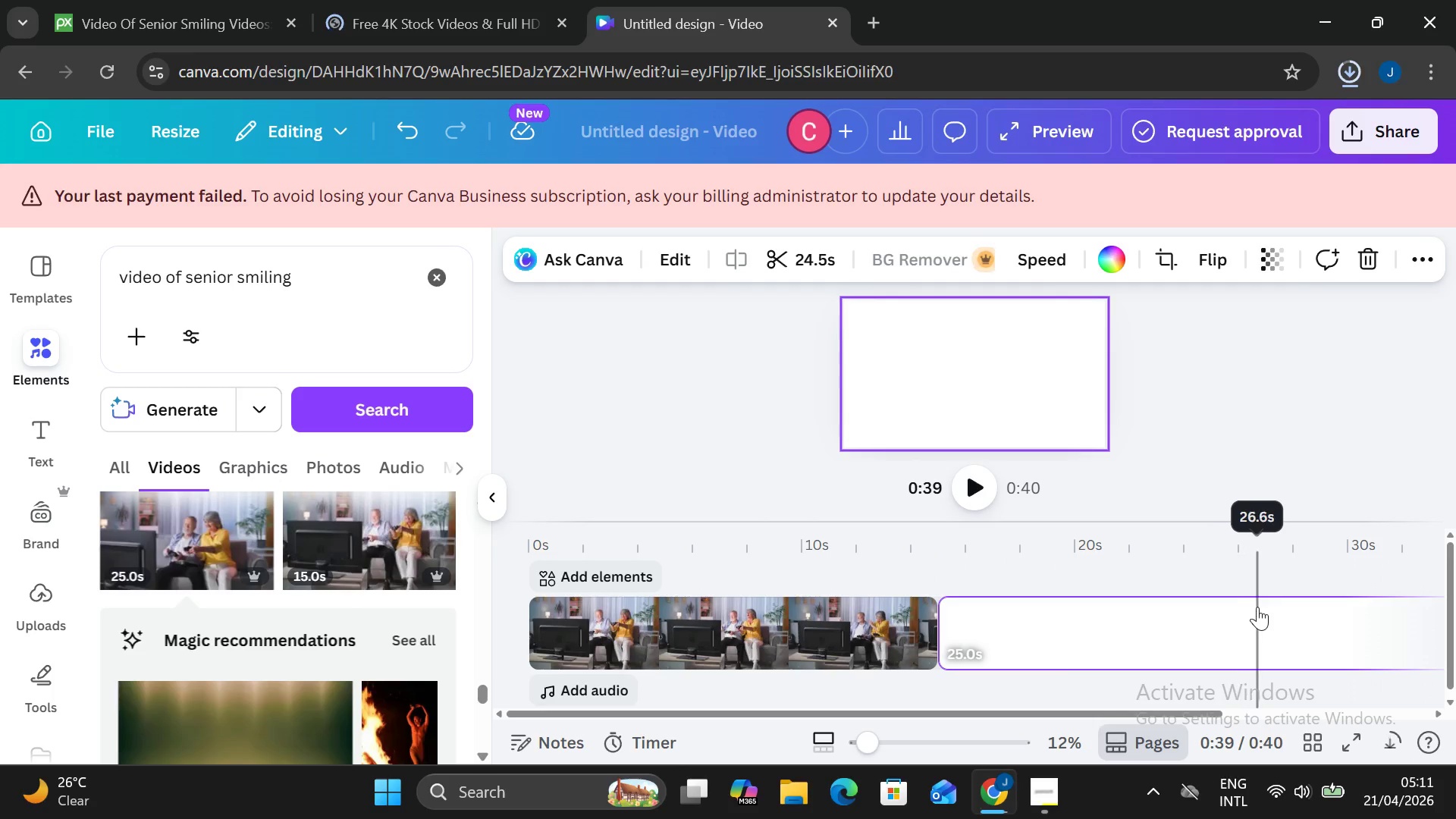 
left_click([1257, 607])
 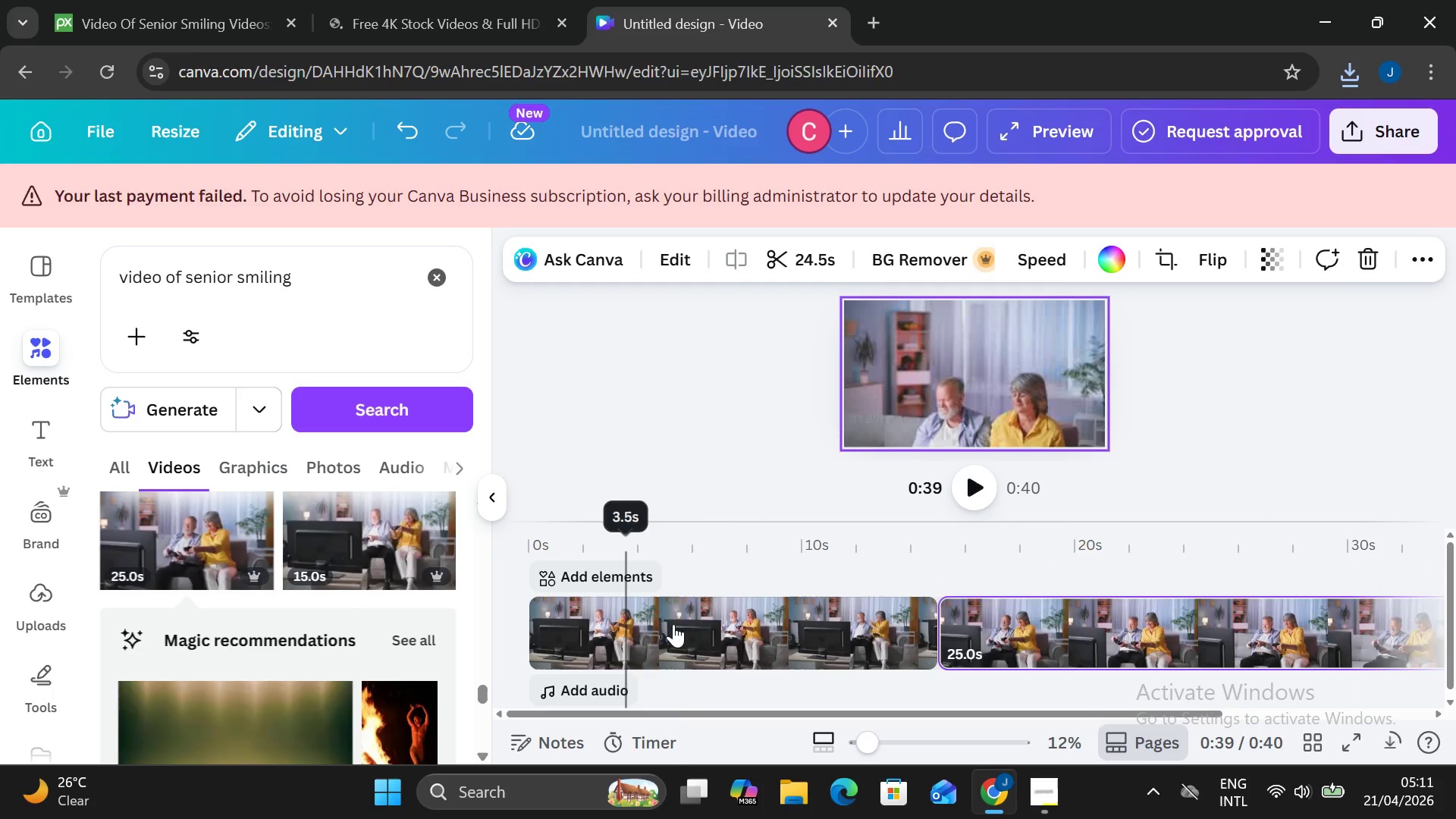 
left_click([733, 626])
 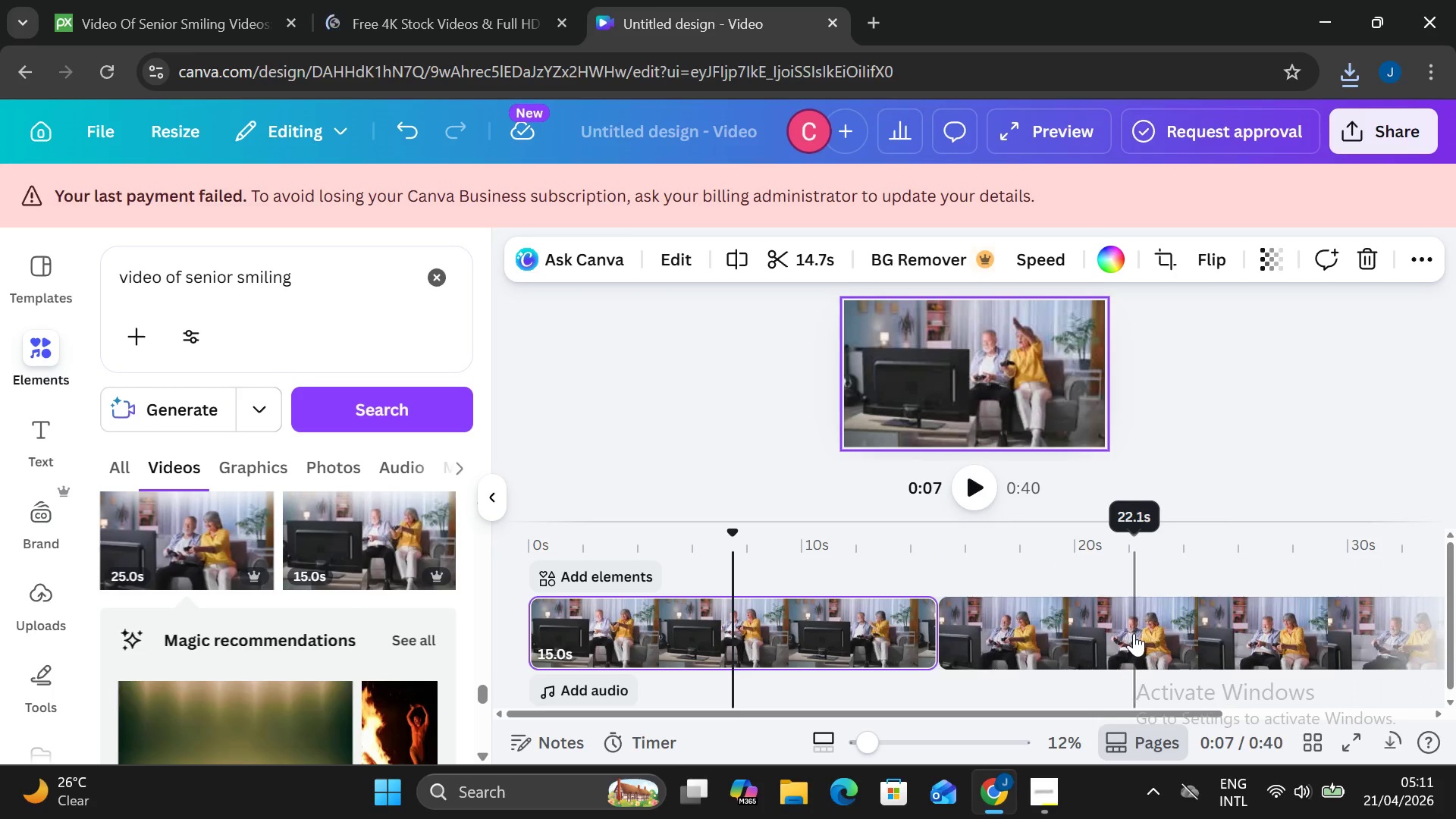 
key(Backspace)
 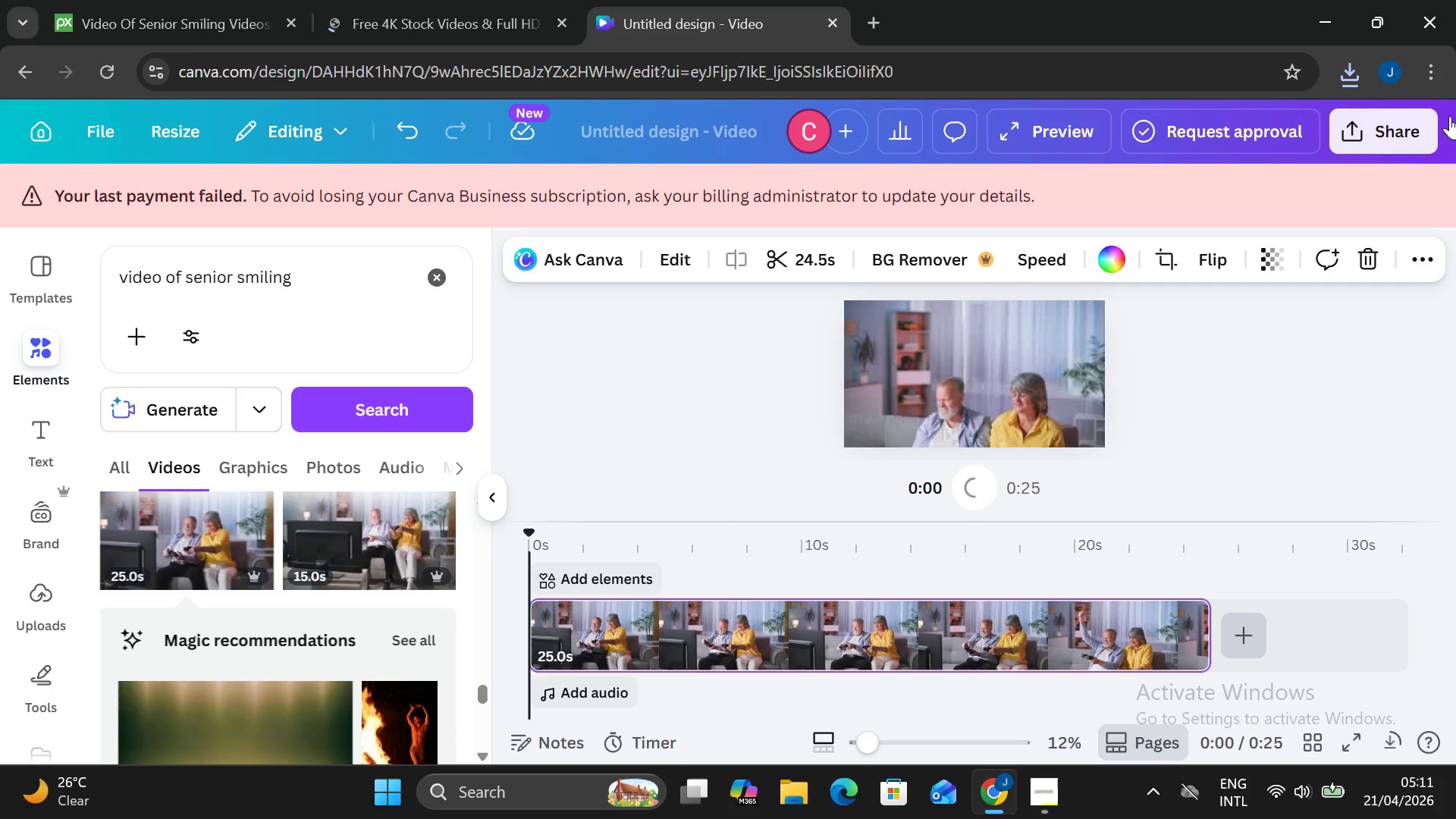 
left_click([1408, 133])
 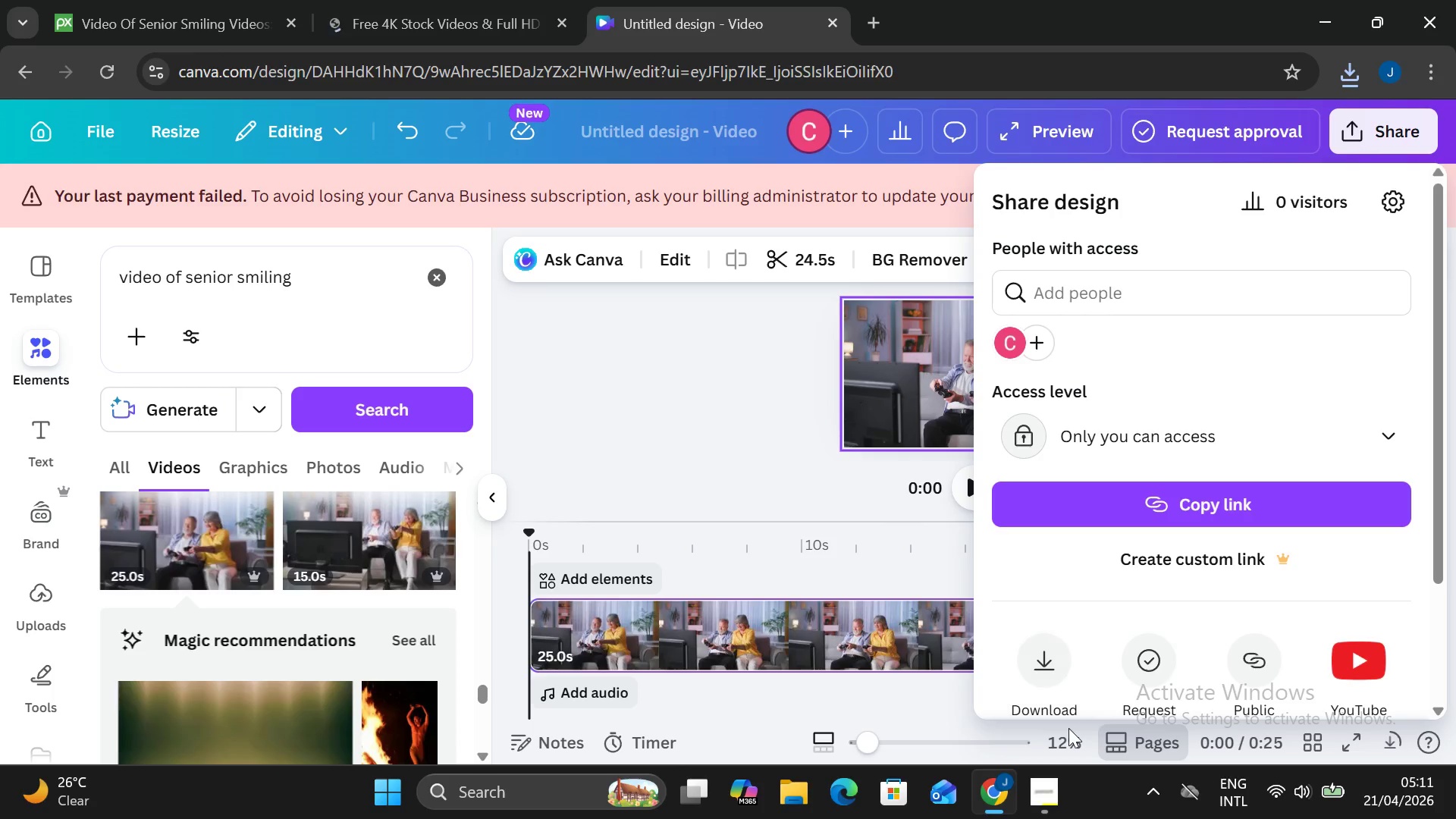 
left_click([1039, 665])
 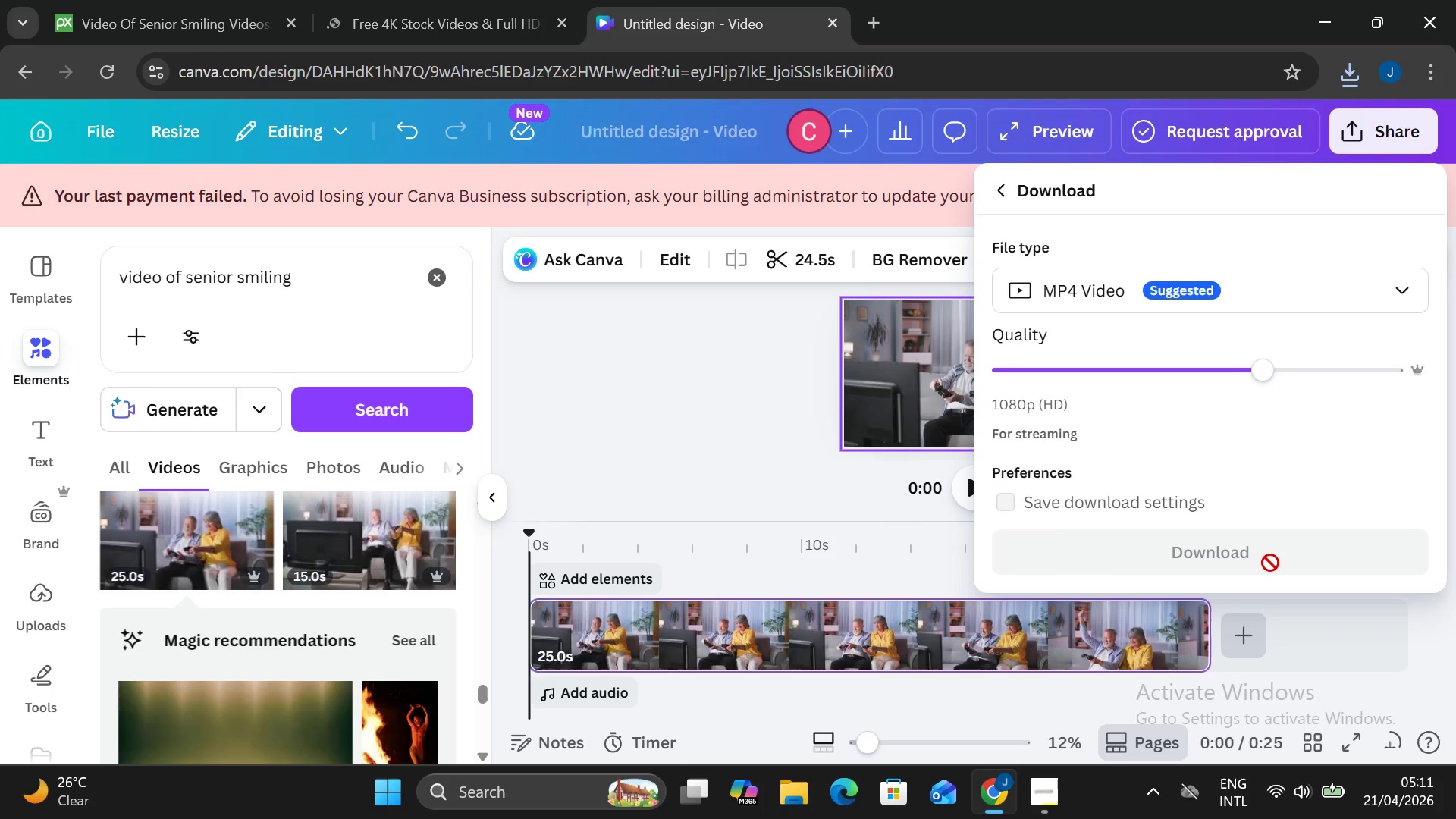 
wait(11.5)
 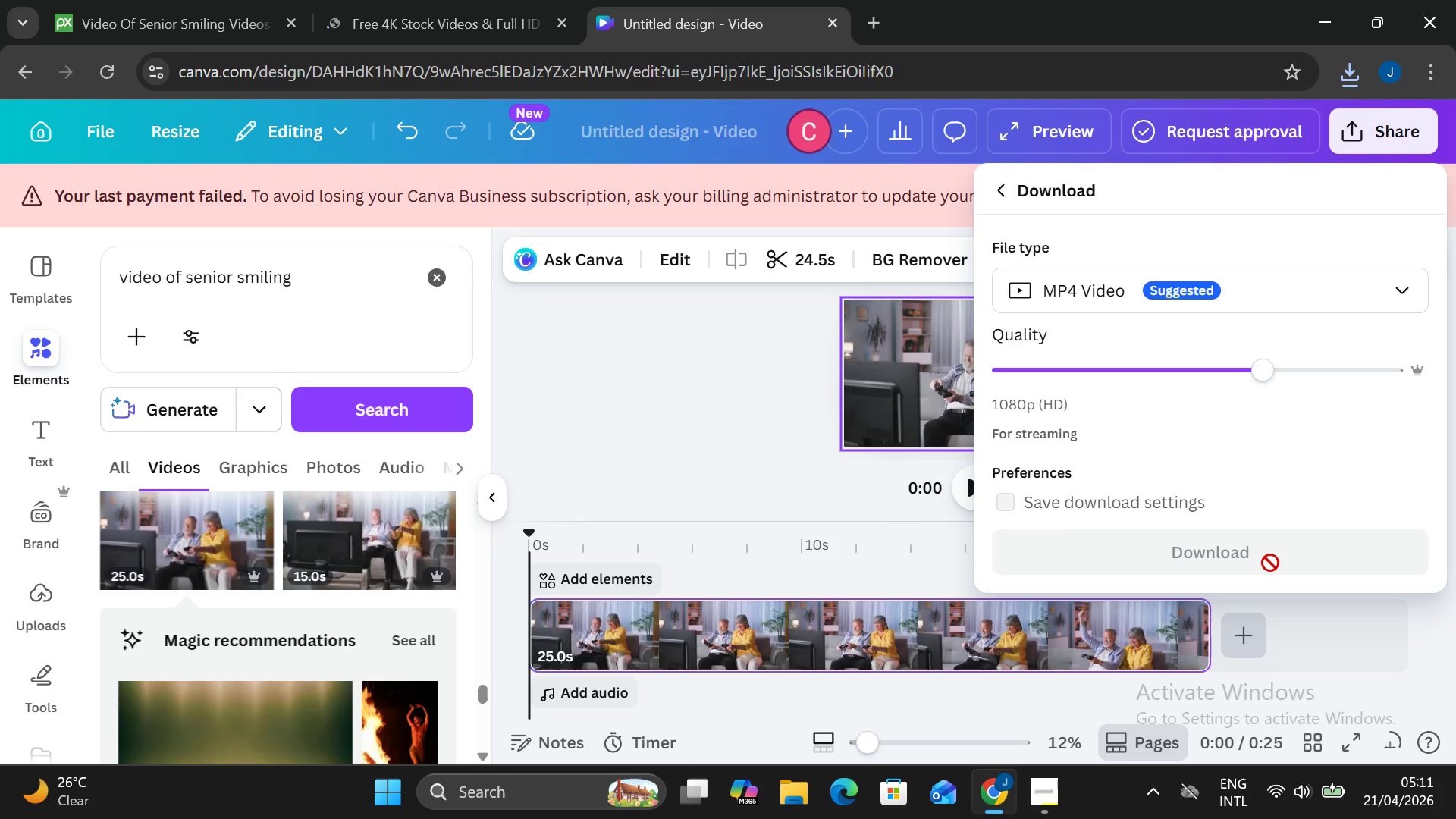 
left_click([1056, 774])